 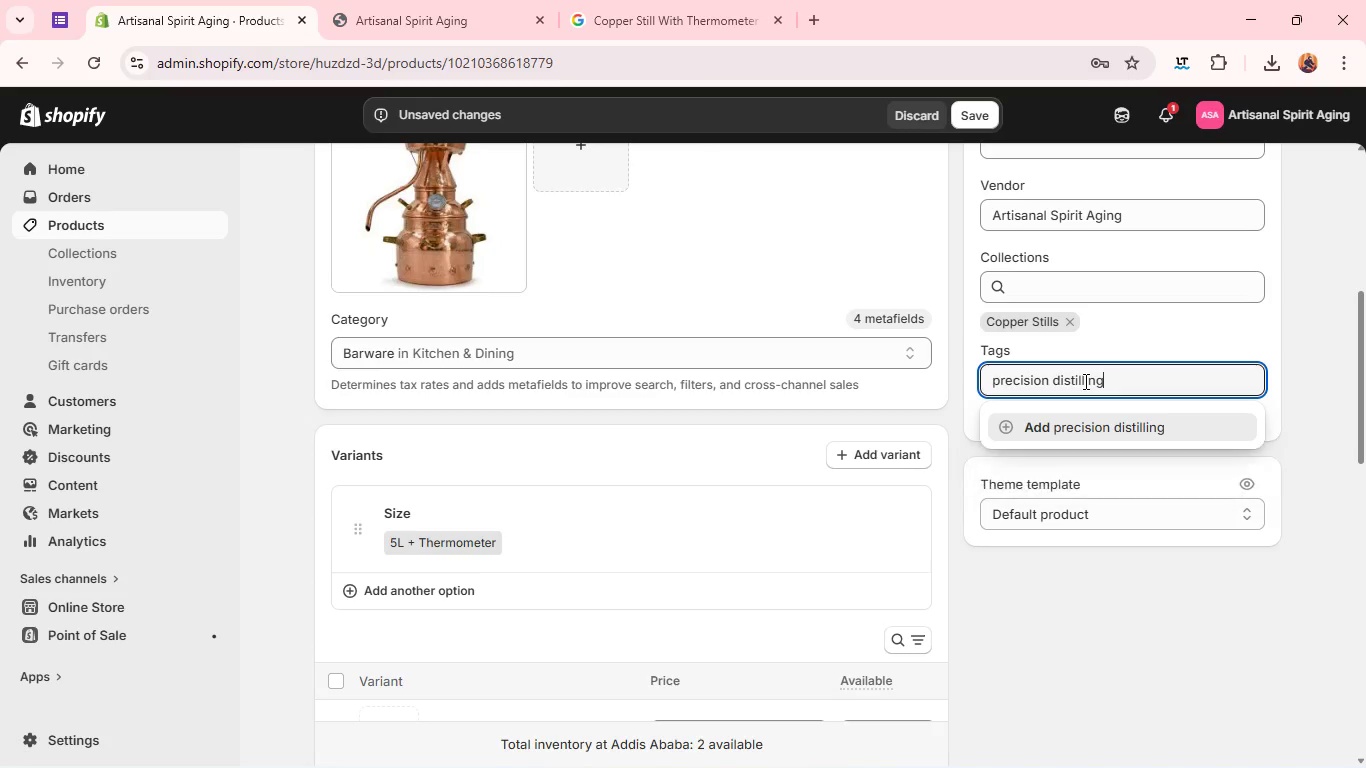 
key(Enter)
 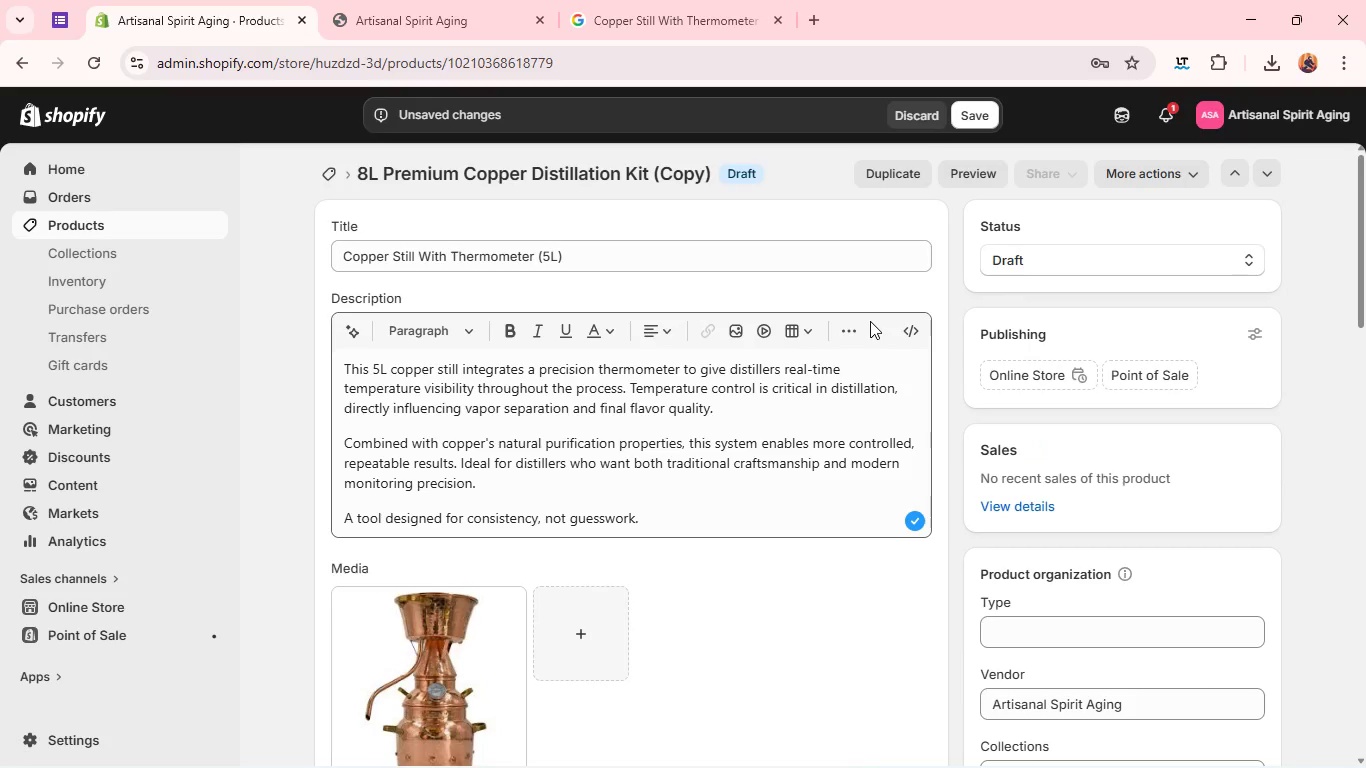 
left_click([1025, 257])
 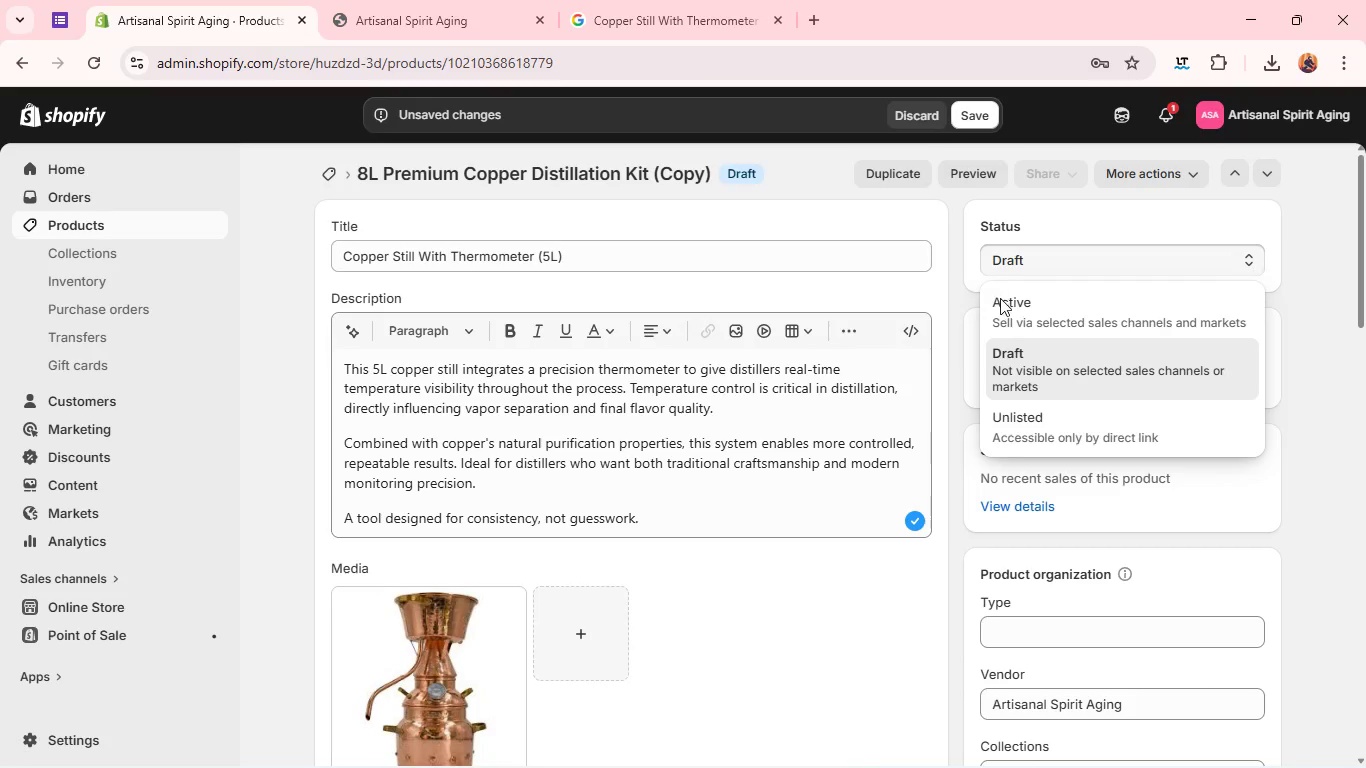 
left_click([1000, 301])
 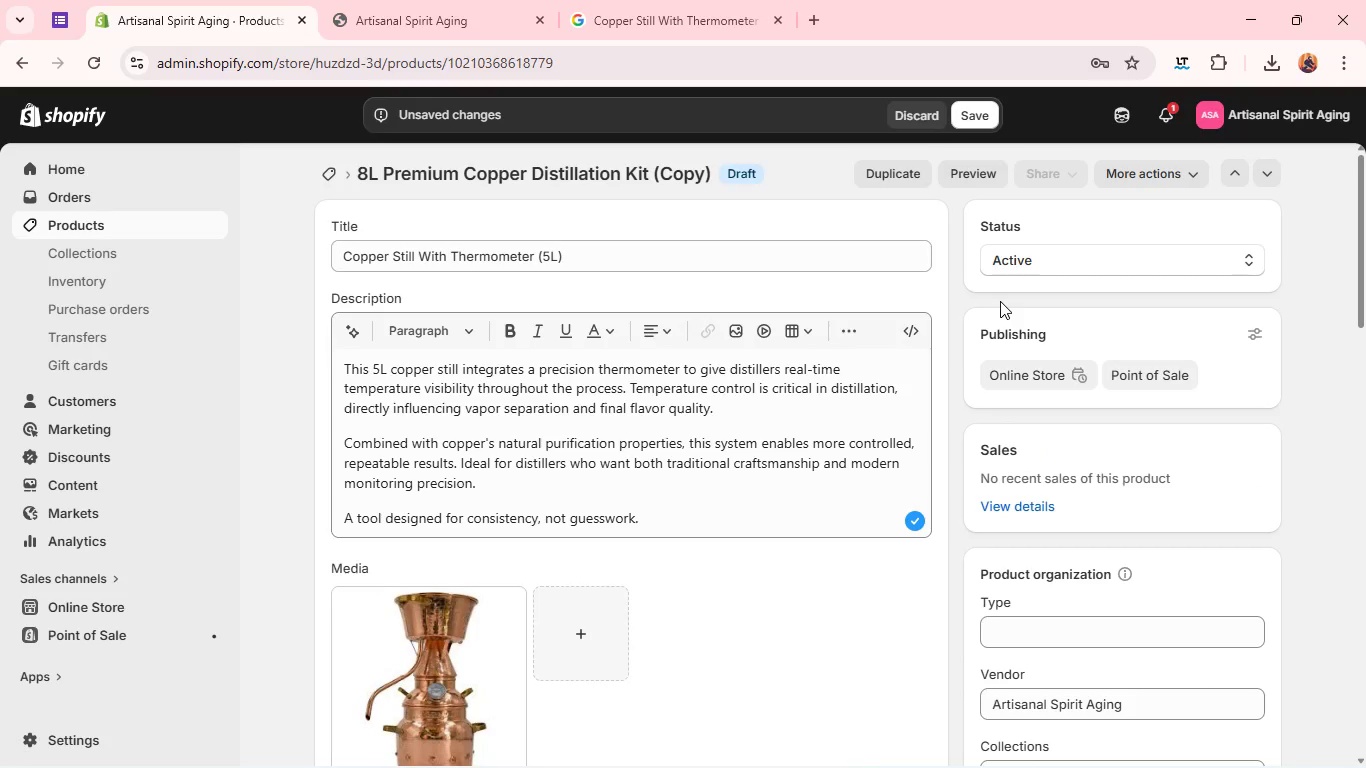 
wait(8.22)
 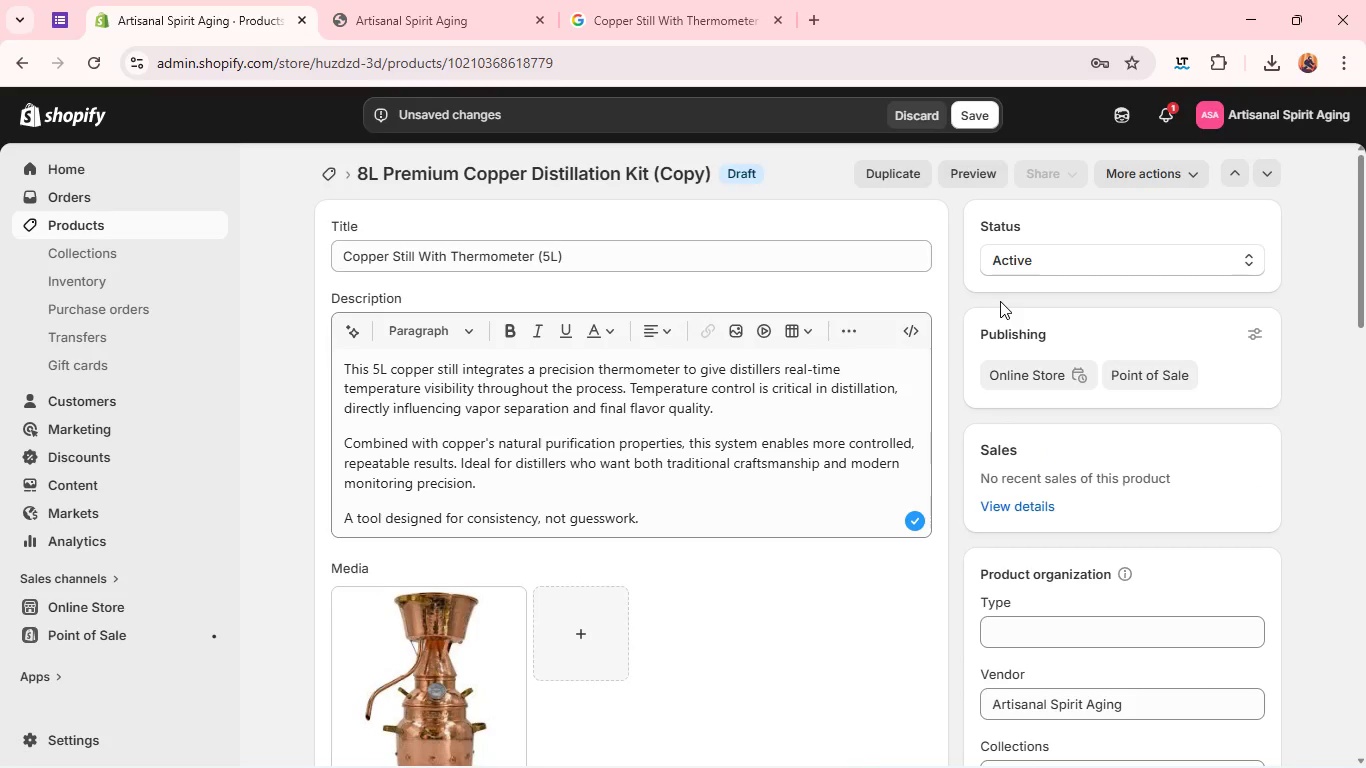 
key(Alt+Tab)
 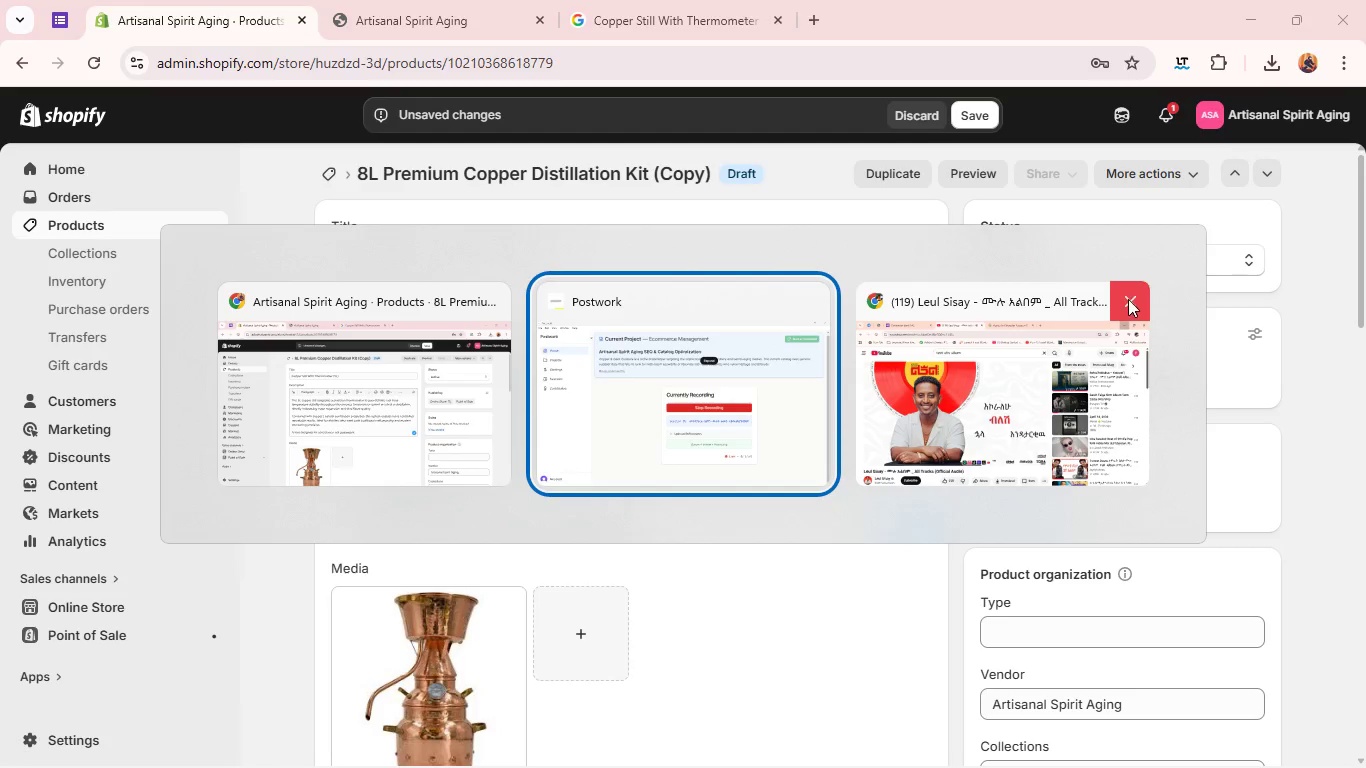 
left_click([1122, 304])